 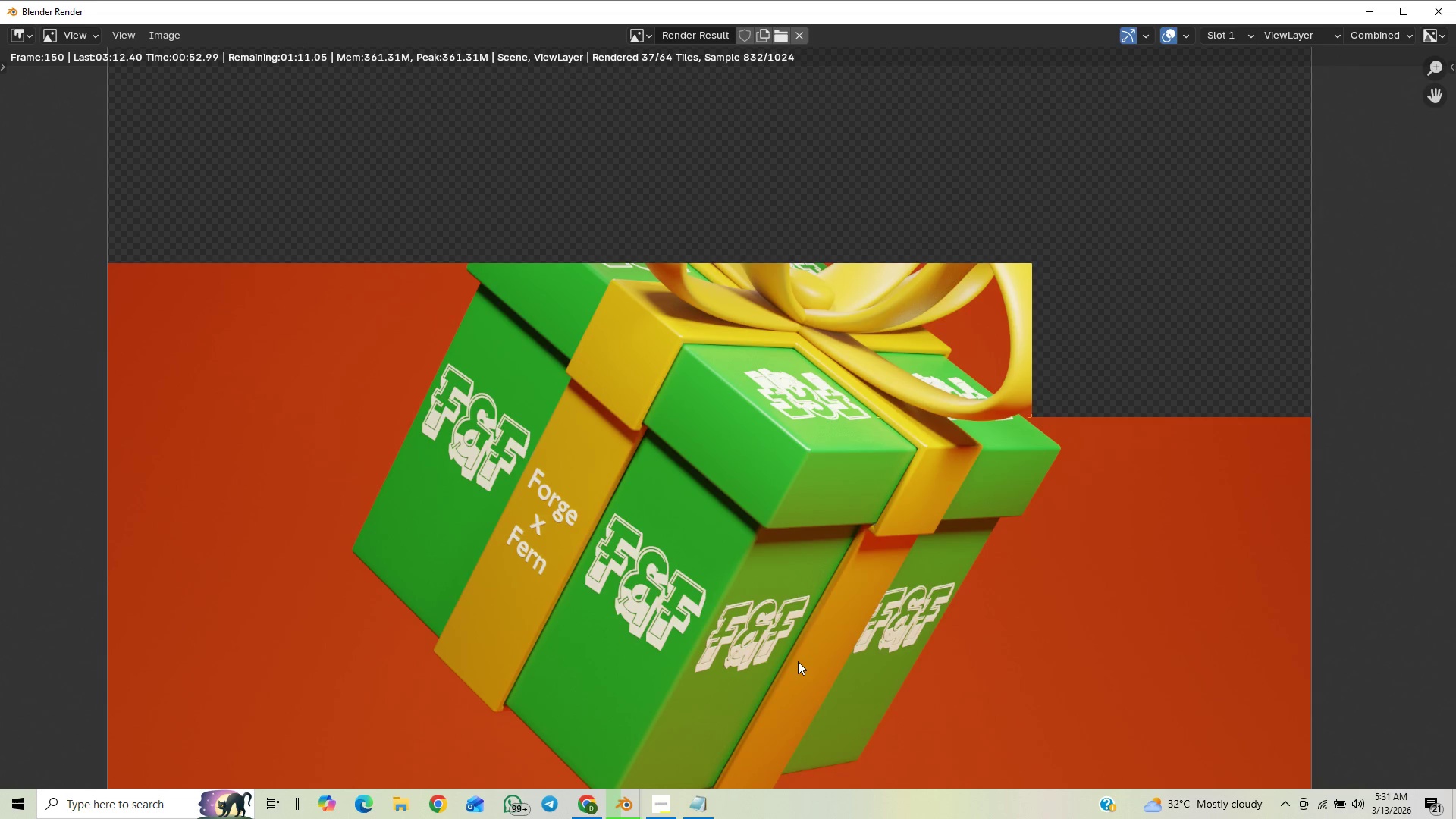 
scroll: coordinate [797, 656], scroll_direction: up, amount: 2.0
 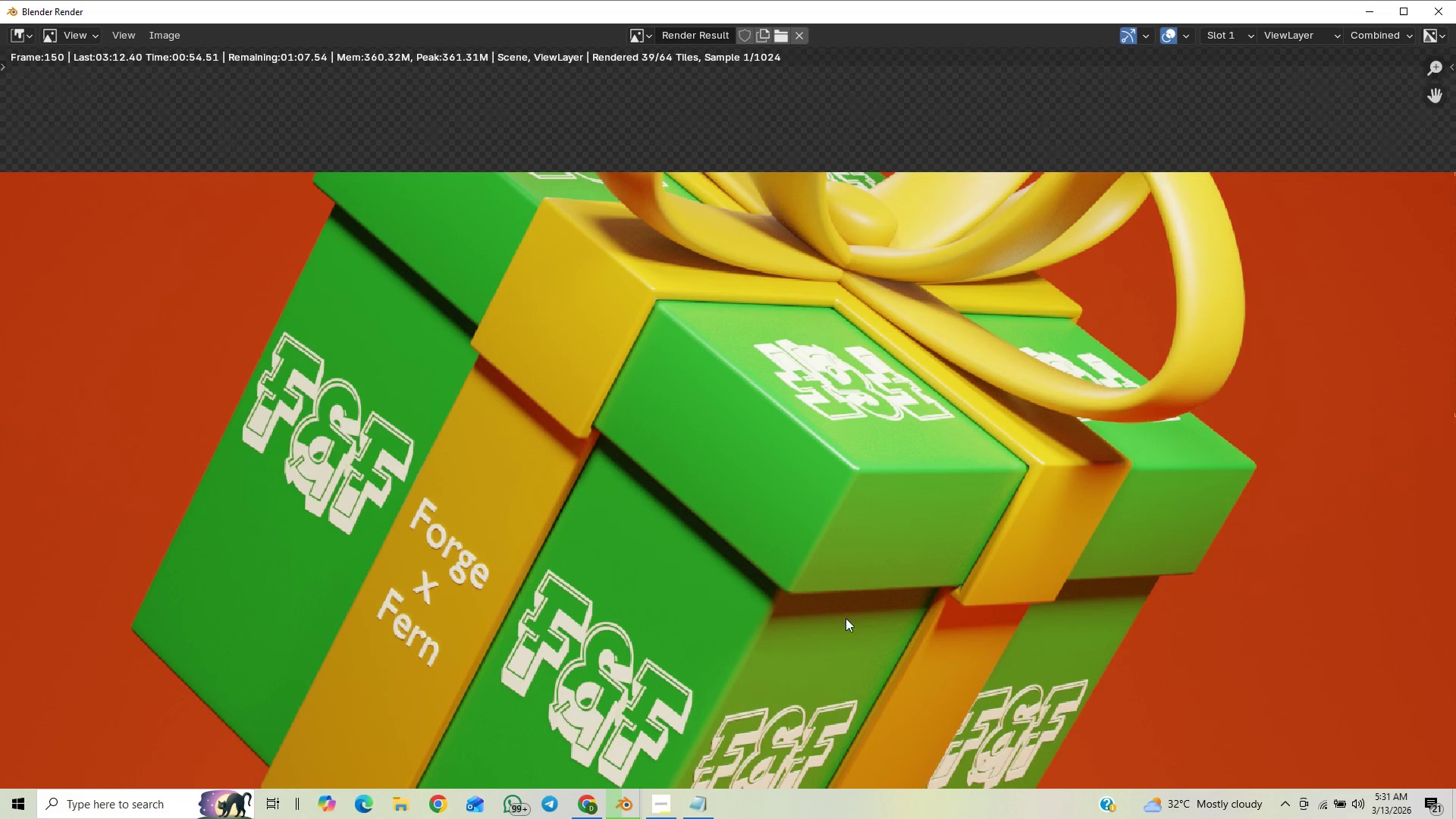 
scroll: coordinate [903, 535], scroll_direction: down, amount: 1.0
 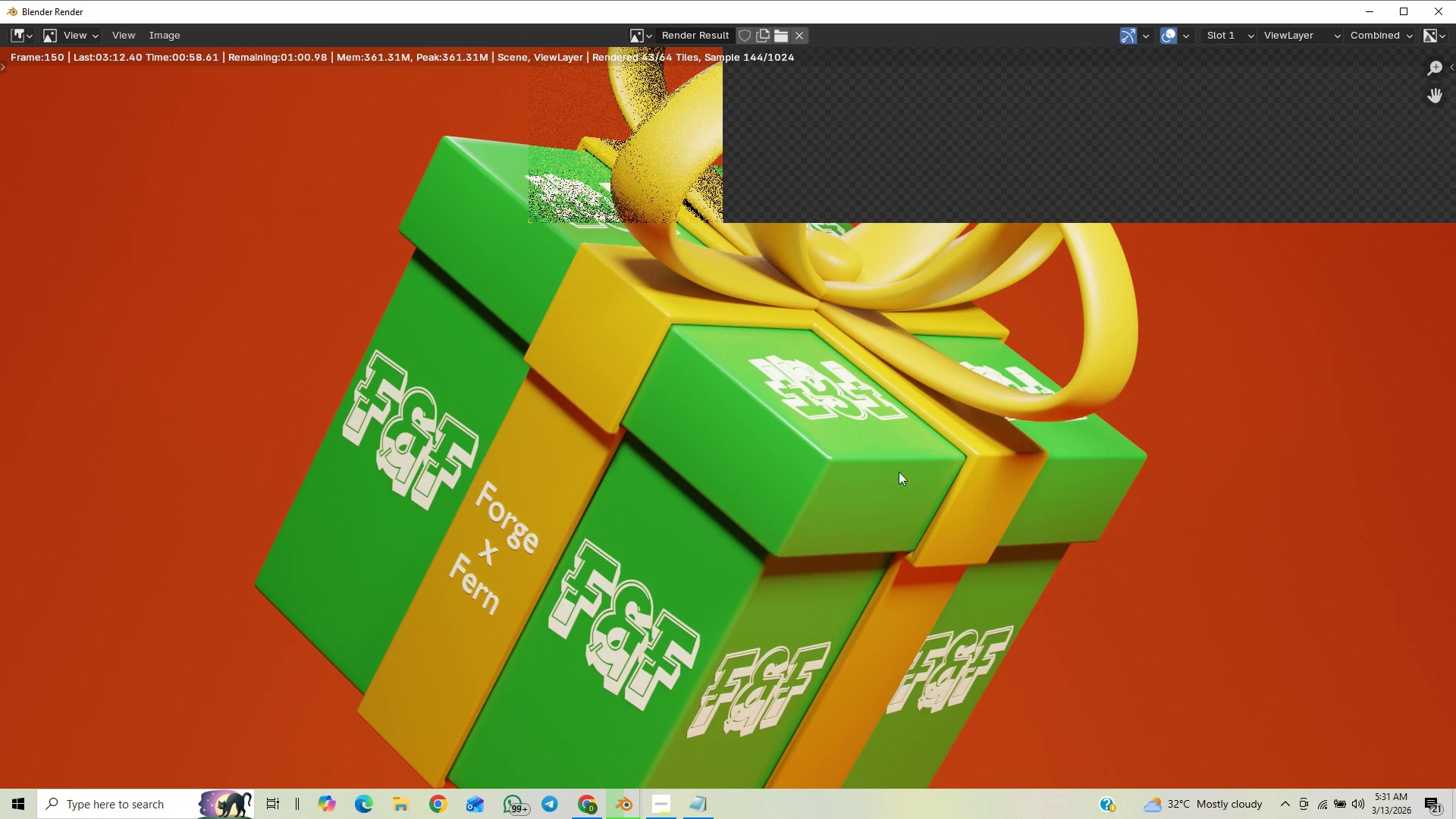 
scroll: coordinate [863, 491], scroll_direction: up, amount: 4.0
 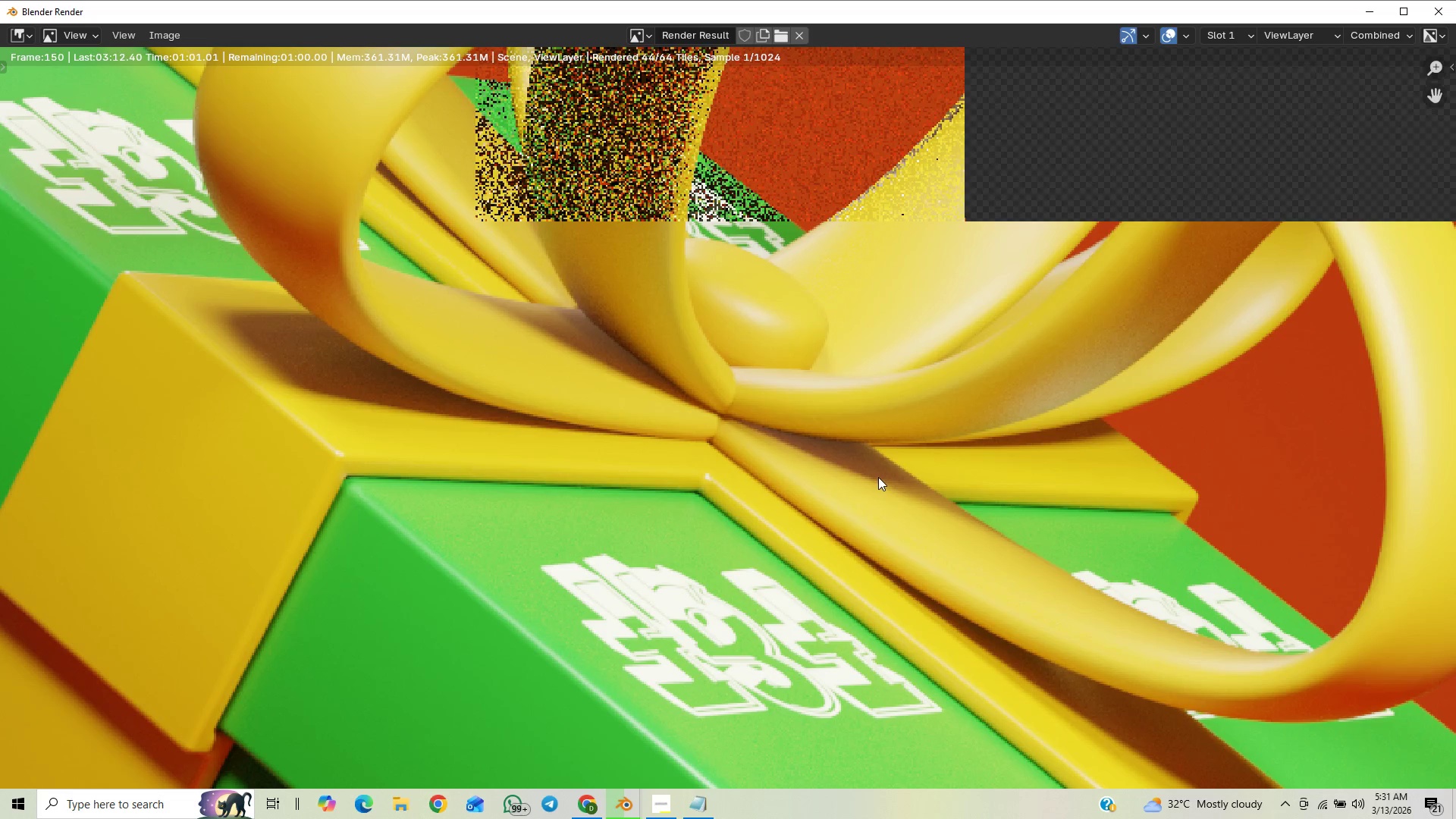 
scroll: coordinate [871, 481], scroll_direction: down, amount: 6.0
 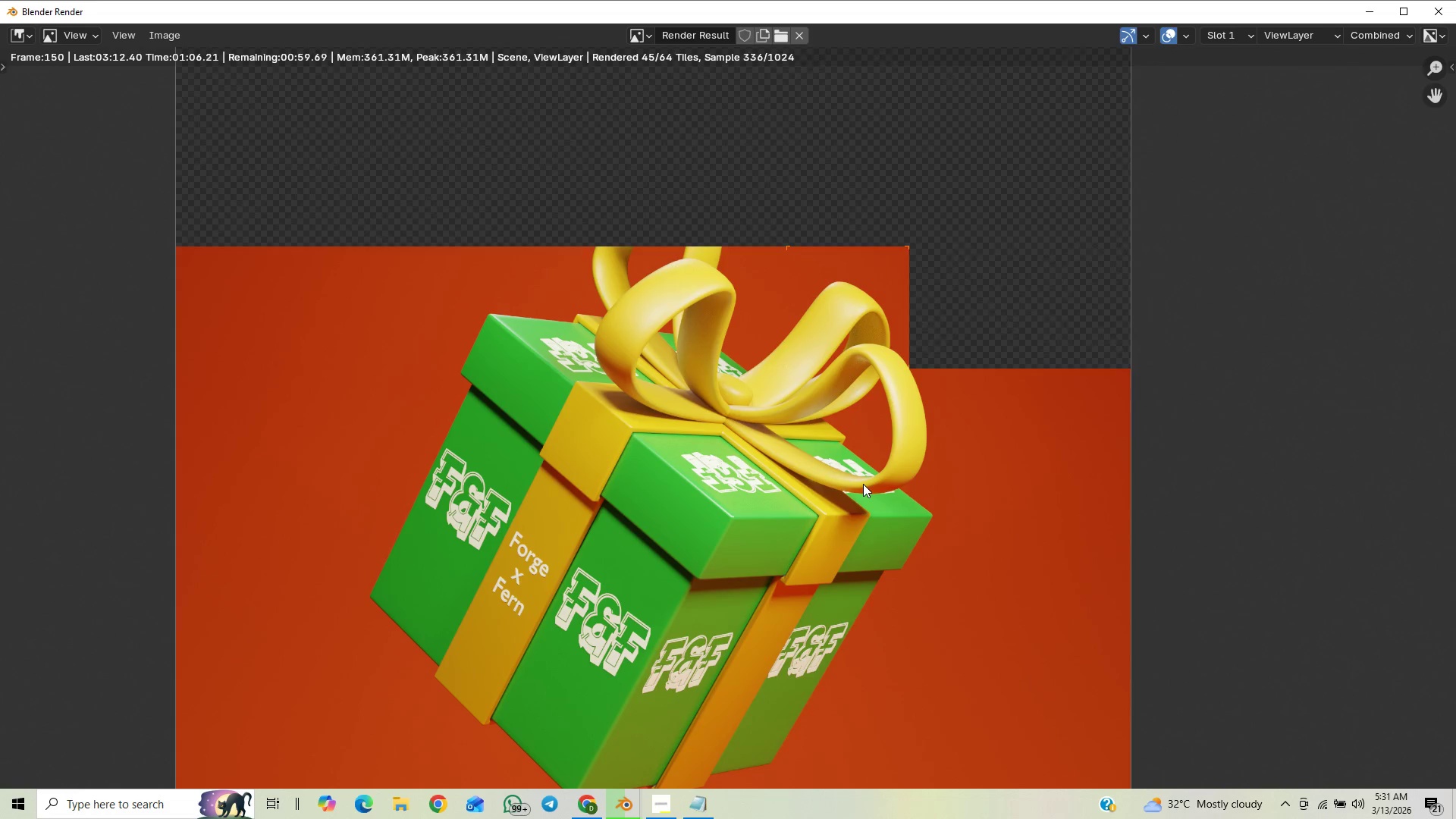 
scroll: coordinate [863, 484], scroll_direction: up, amount: 3.0
 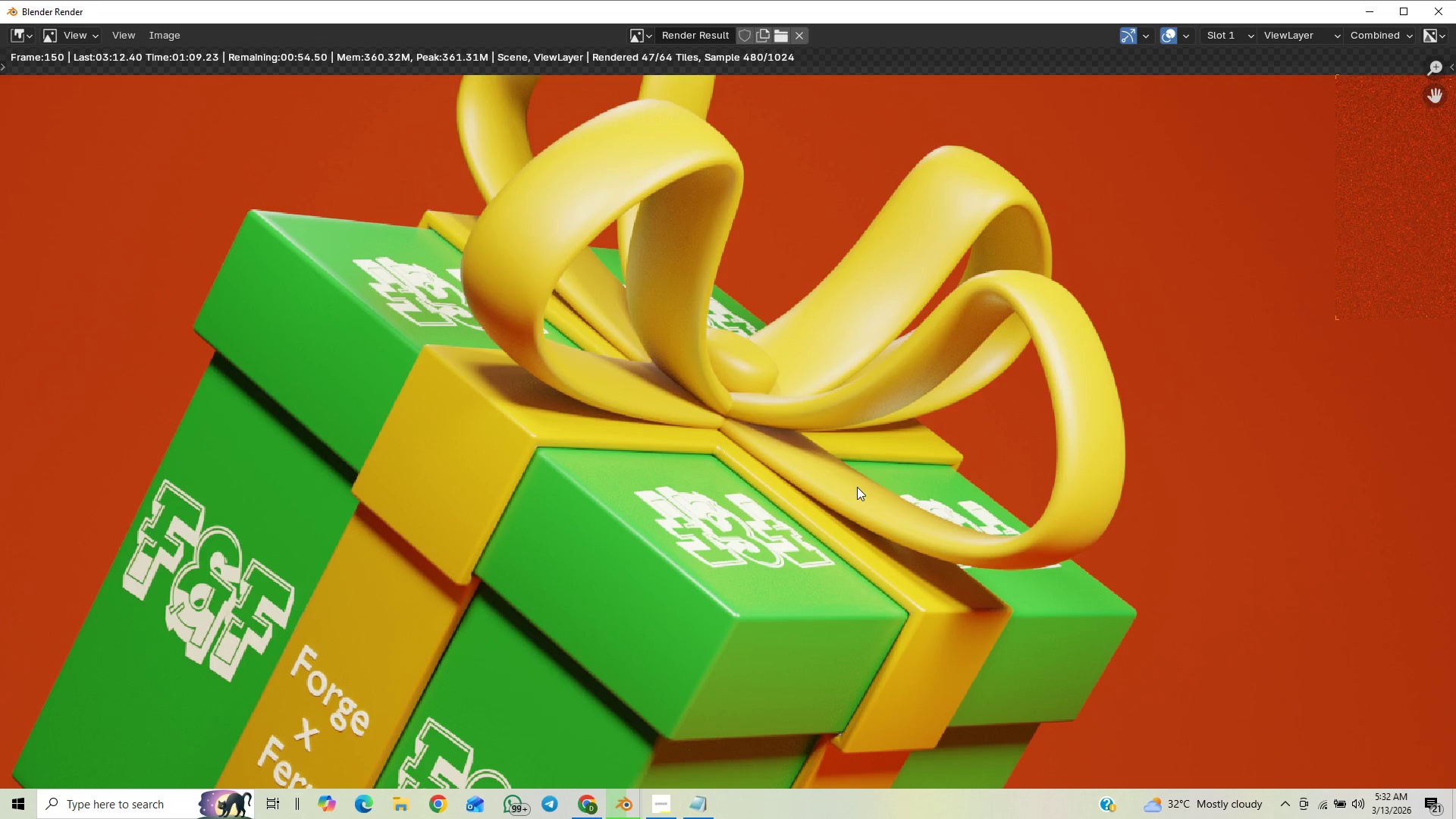 
scroll: coordinate [857, 487], scroll_direction: down, amount: 1.0
 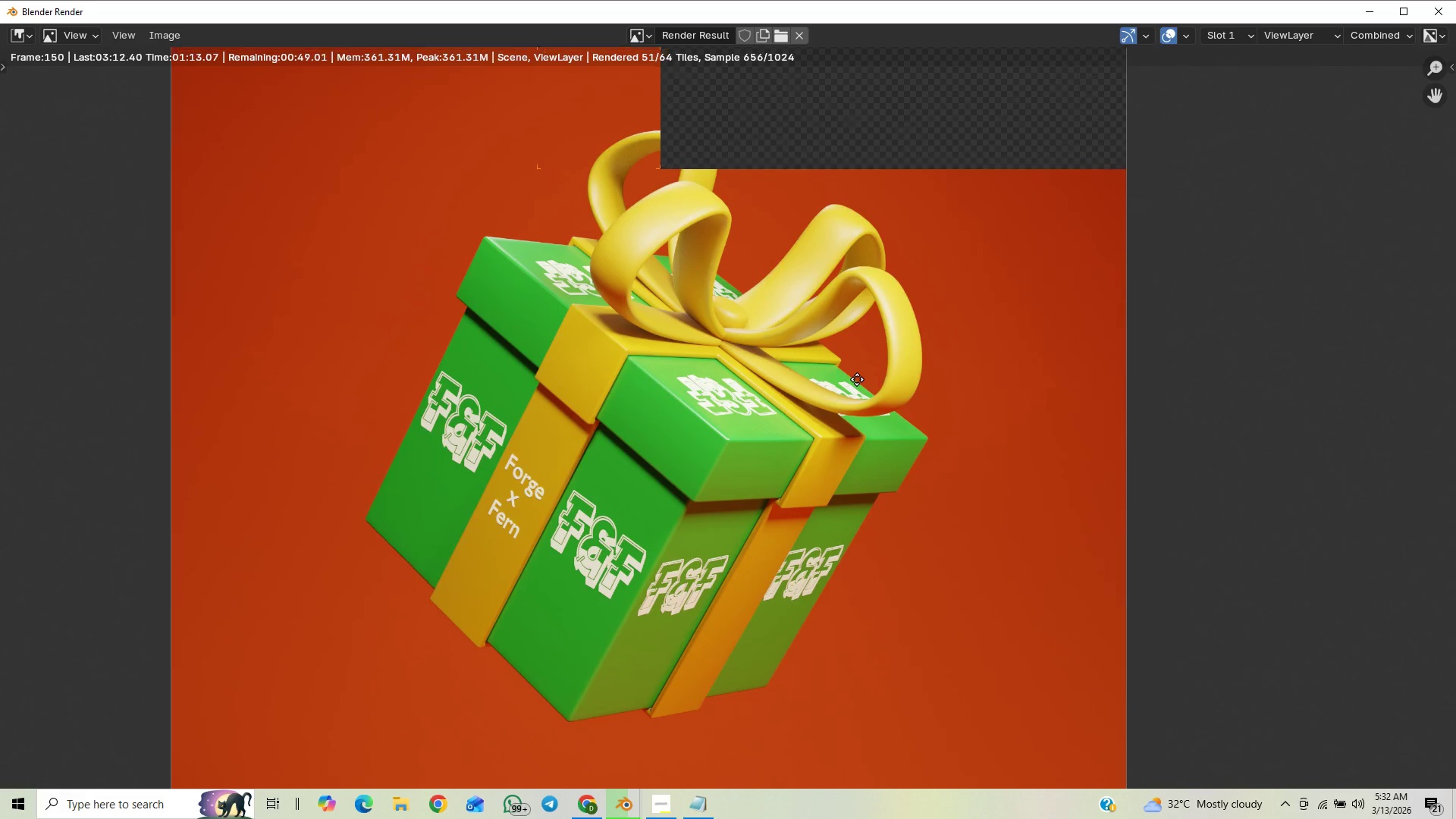 
scroll: coordinate [834, 436], scroll_direction: up, amount: 1.0
 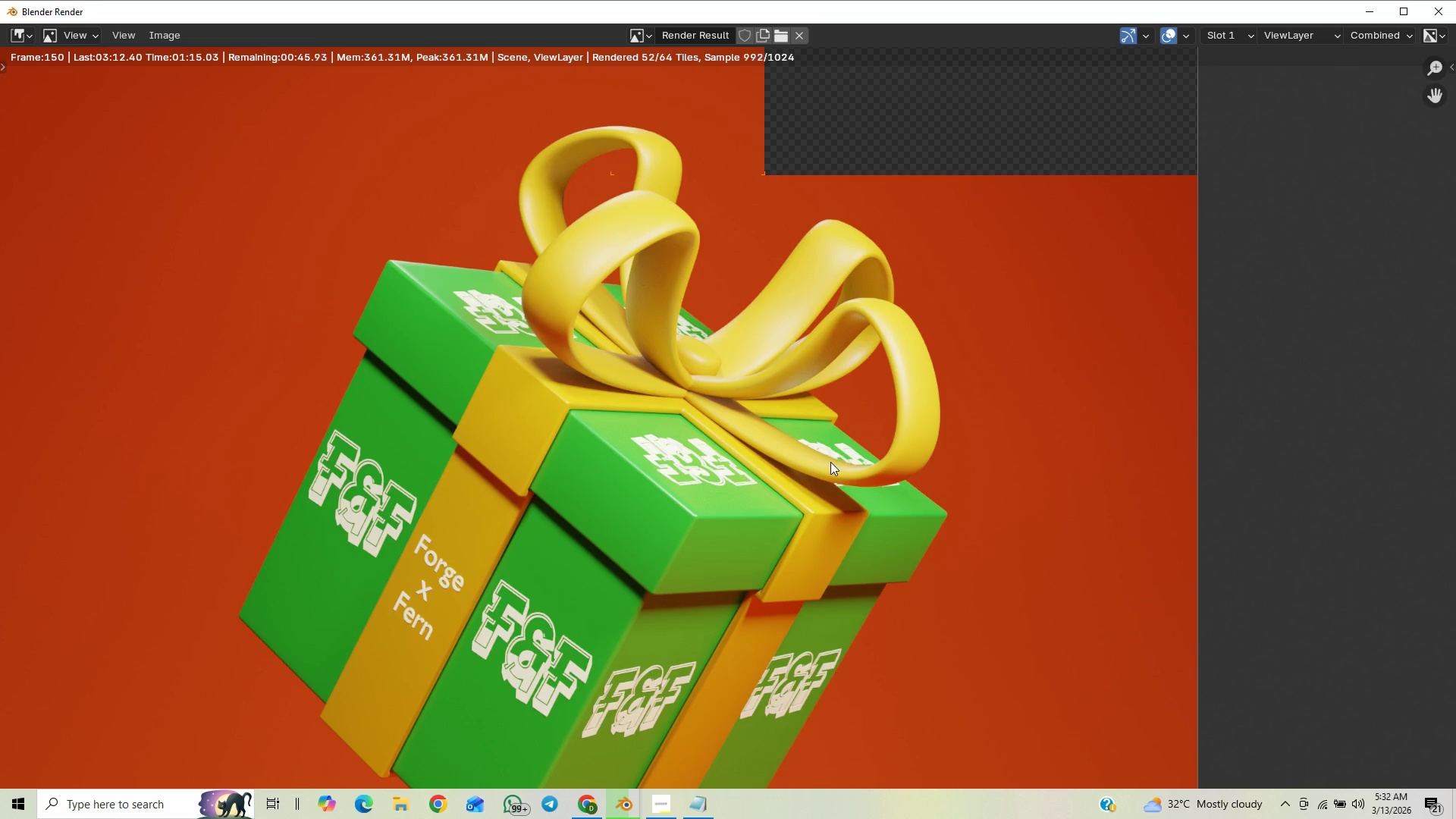 
scroll: coordinate [855, 460], scroll_direction: down, amount: 2.0
 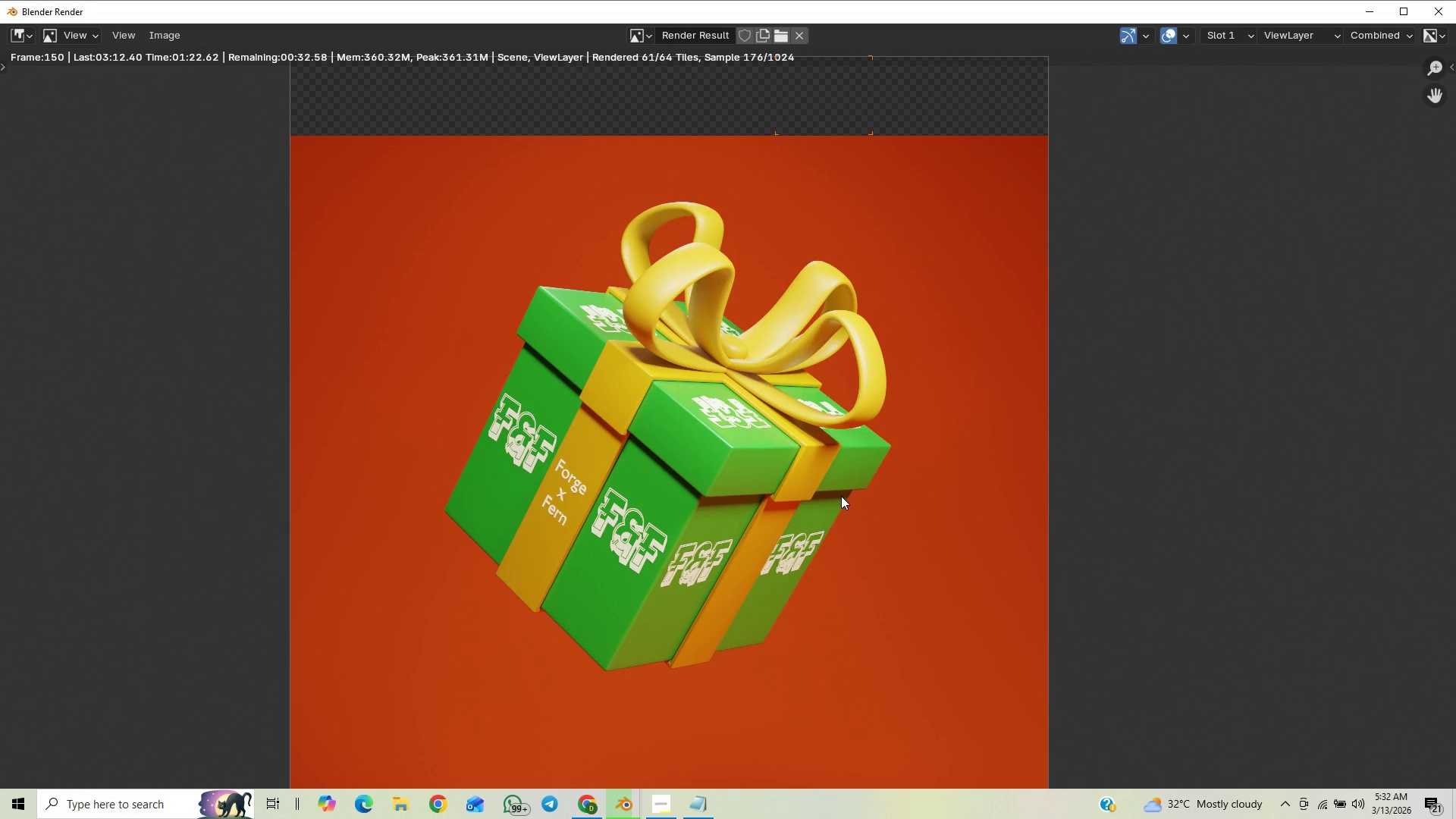 
scroll: coordinate [841, 494], scroll_direction: up, amount: 3.0
 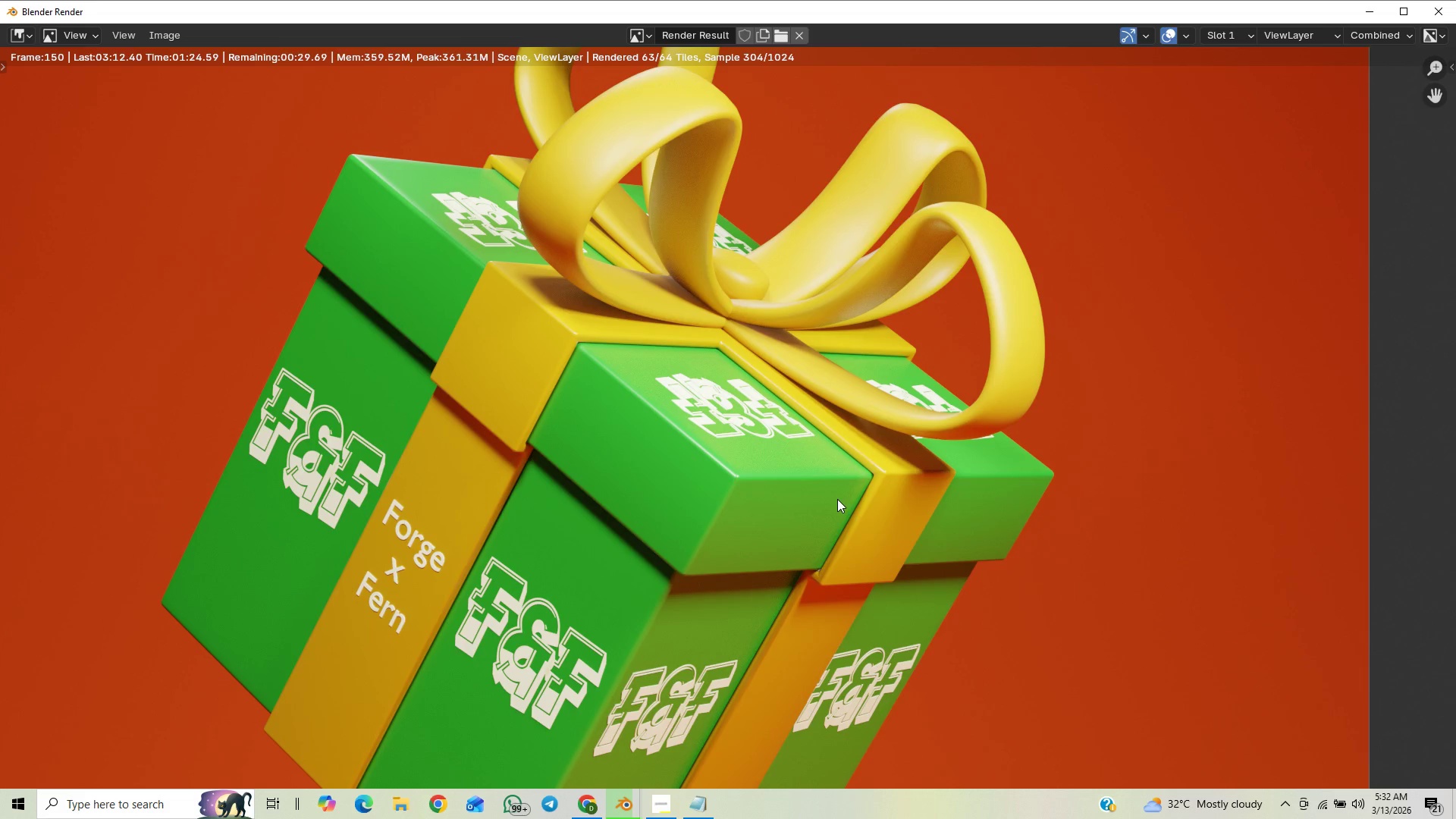 
scroll: coordinate [831, 506], scroll_direction: down, amount: 2.0